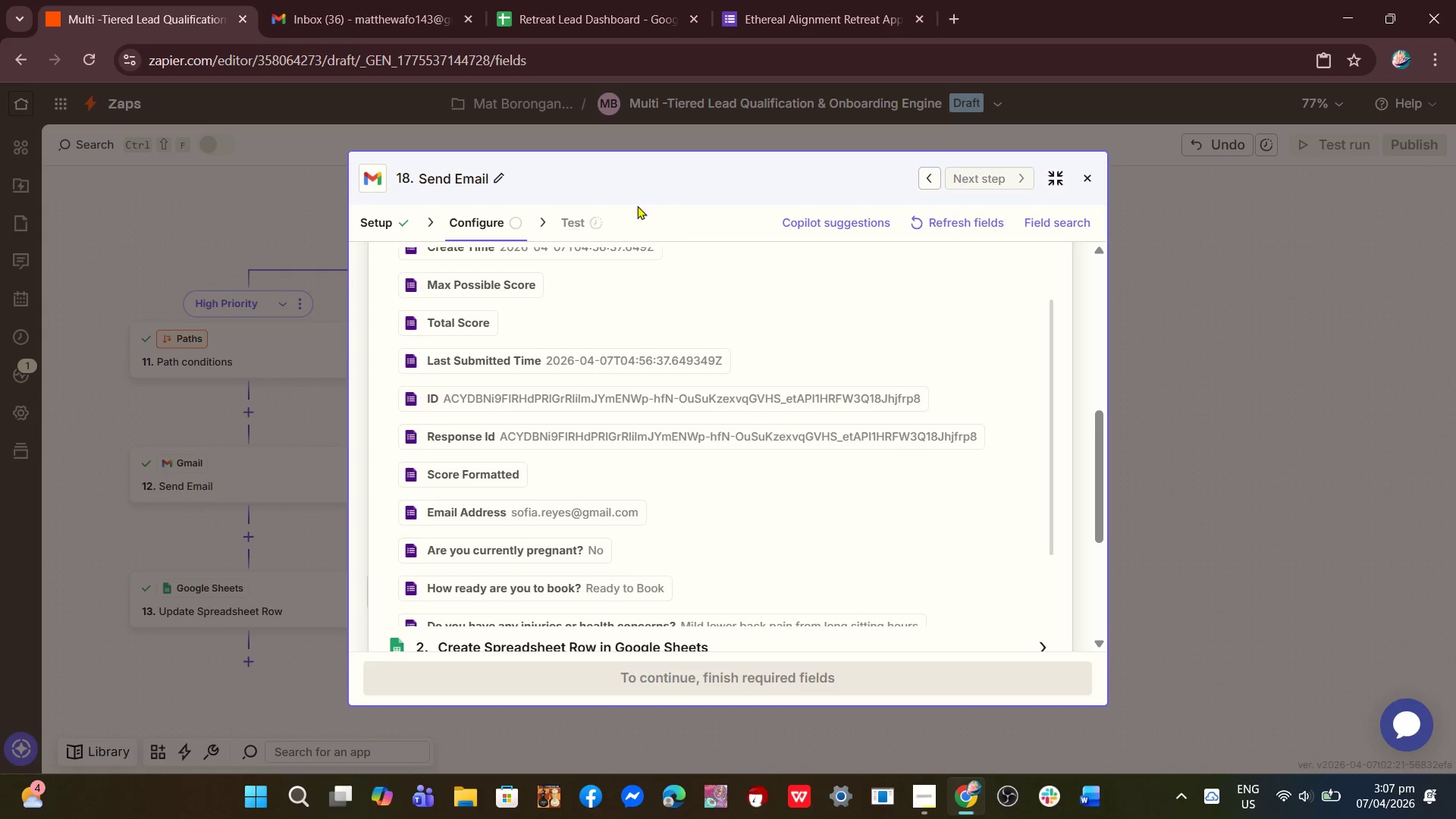 
left_click([657, 198])
 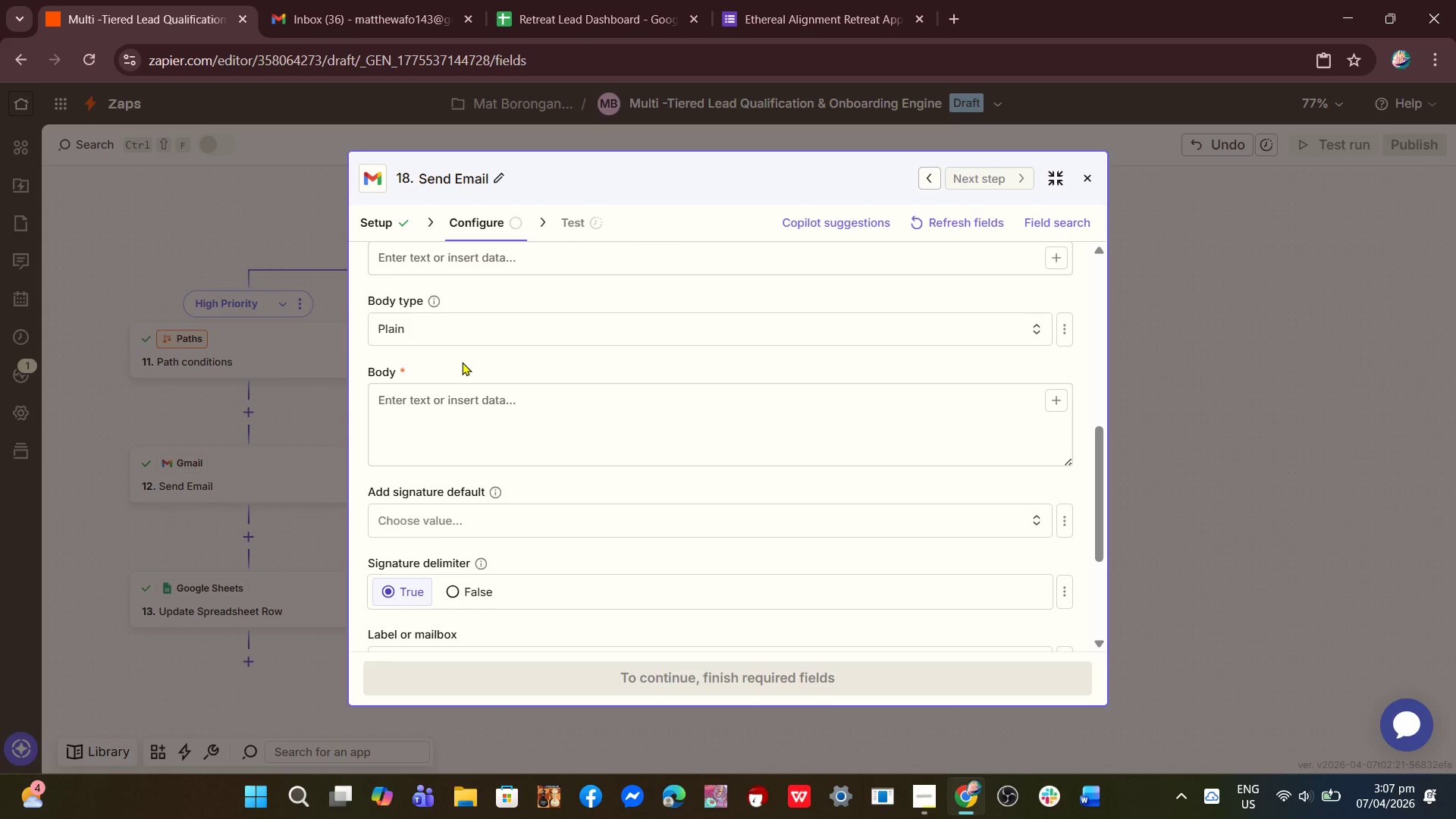 
scroll: coordinate [471, 353], scroll_direction: up, amount: 2.0
 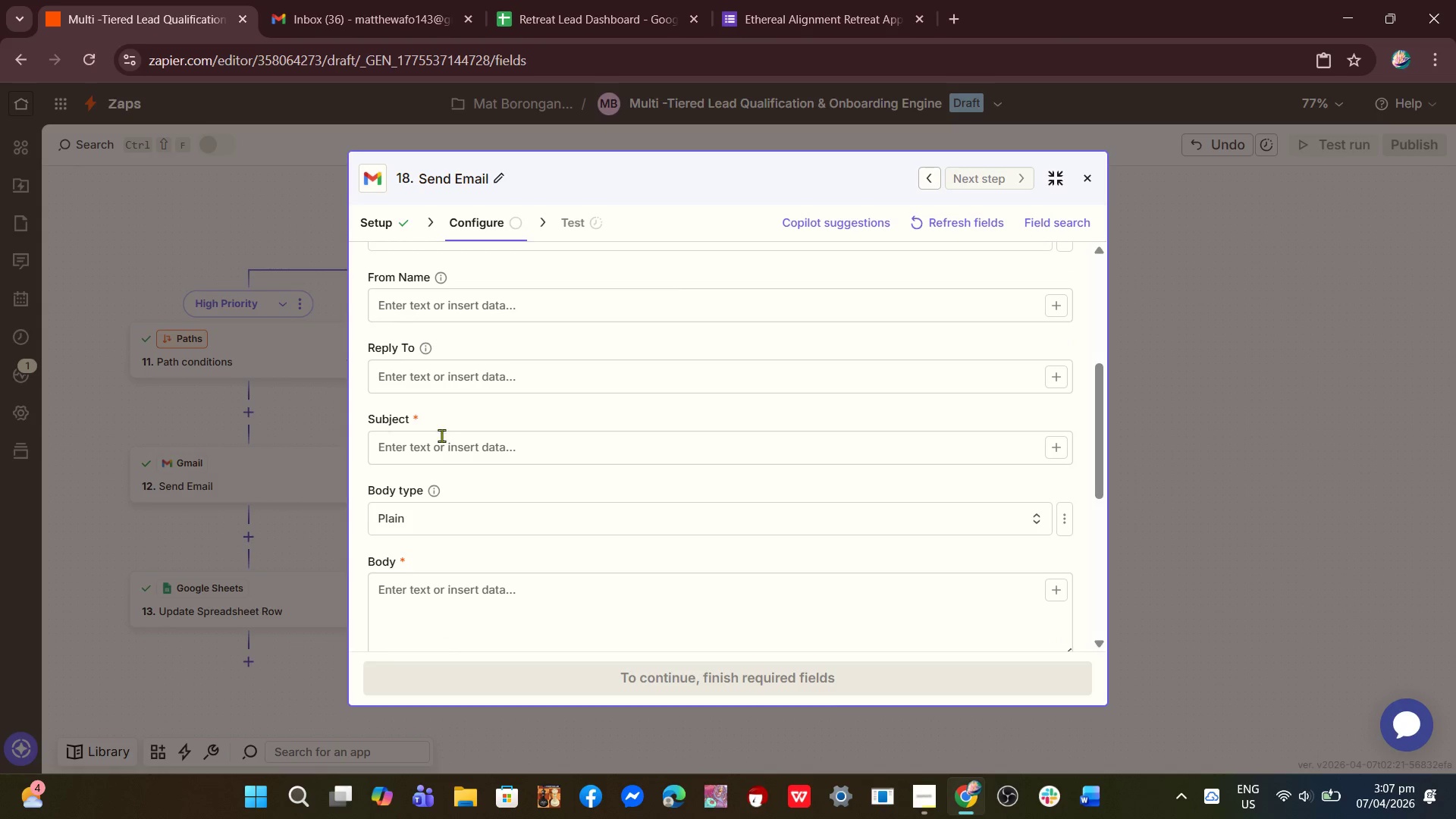 
left_click([436, 448])
 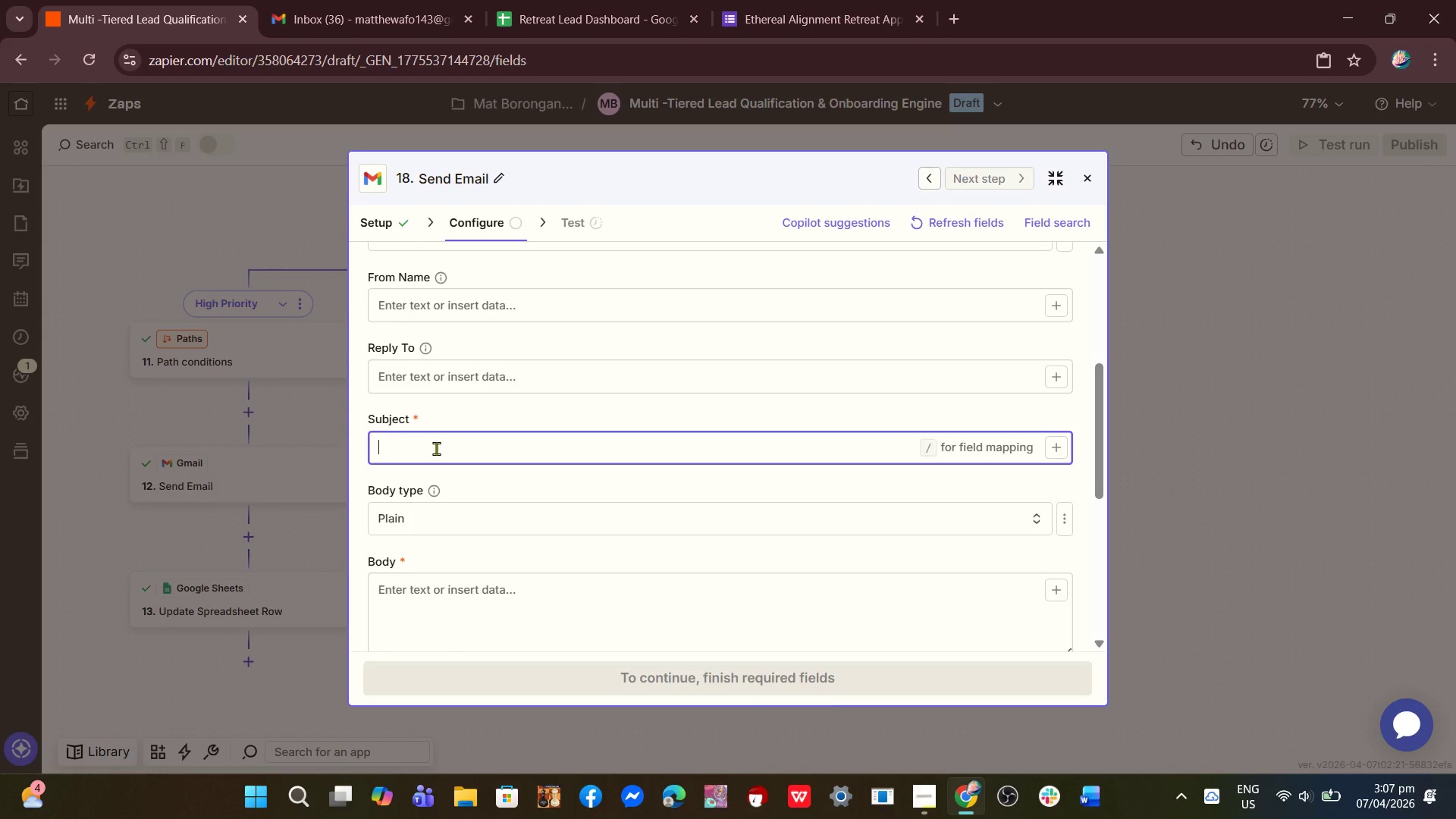 
type(You're on the Priority Waitlist)
 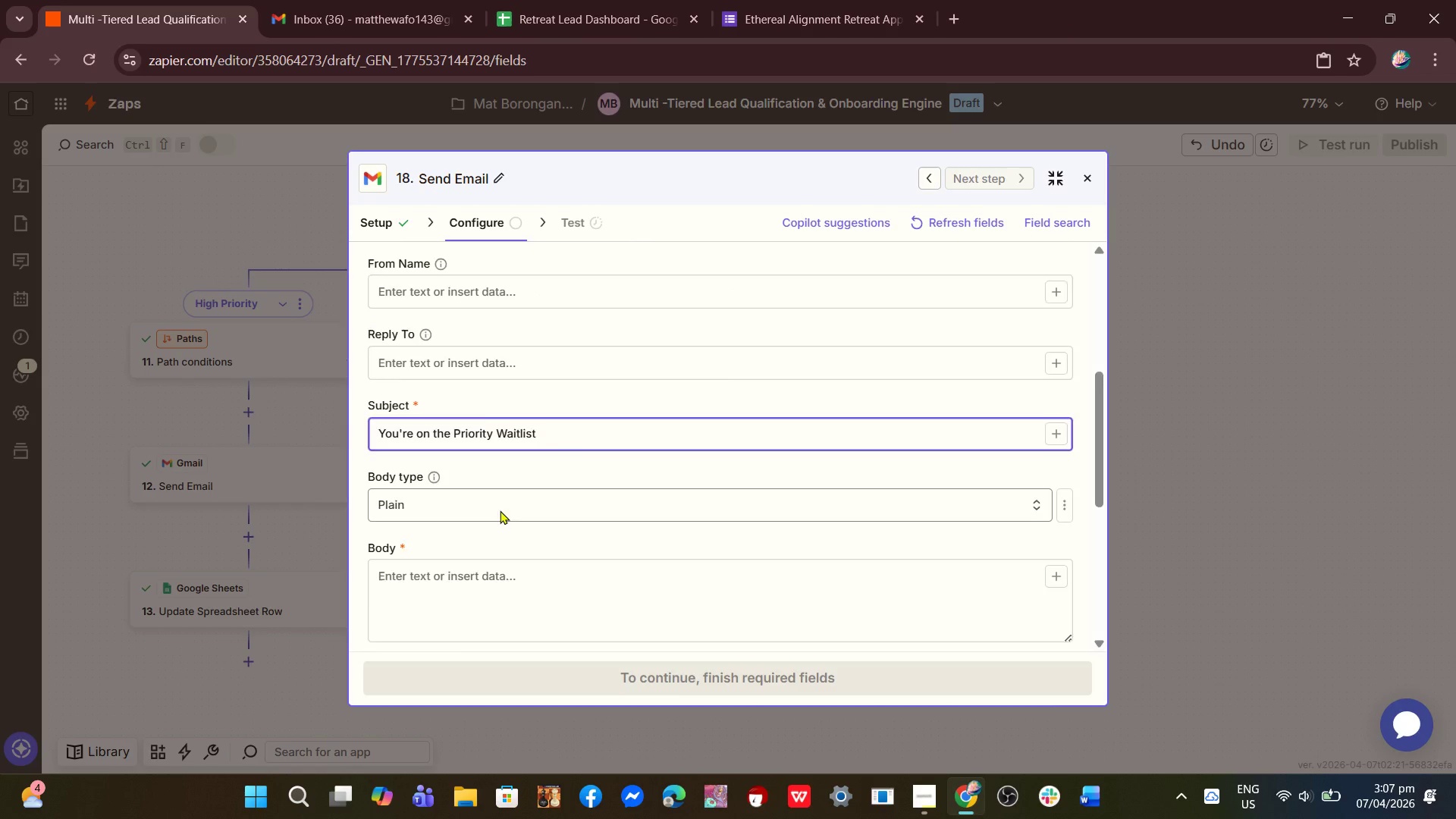 
scroll: coordinate [500, 510], scroll_direction: down, amount: 1.0
 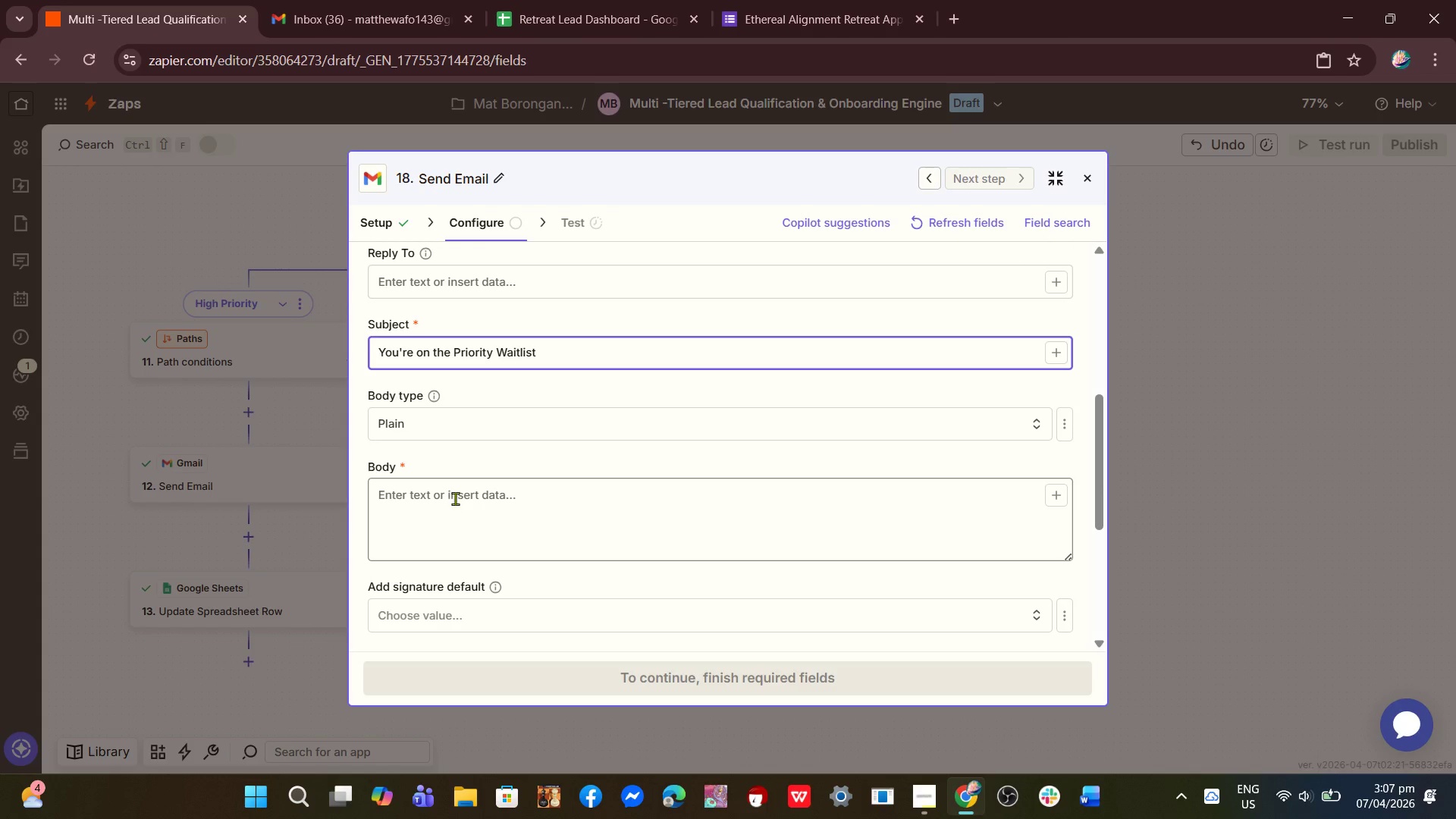 
left_click([455, 498])
 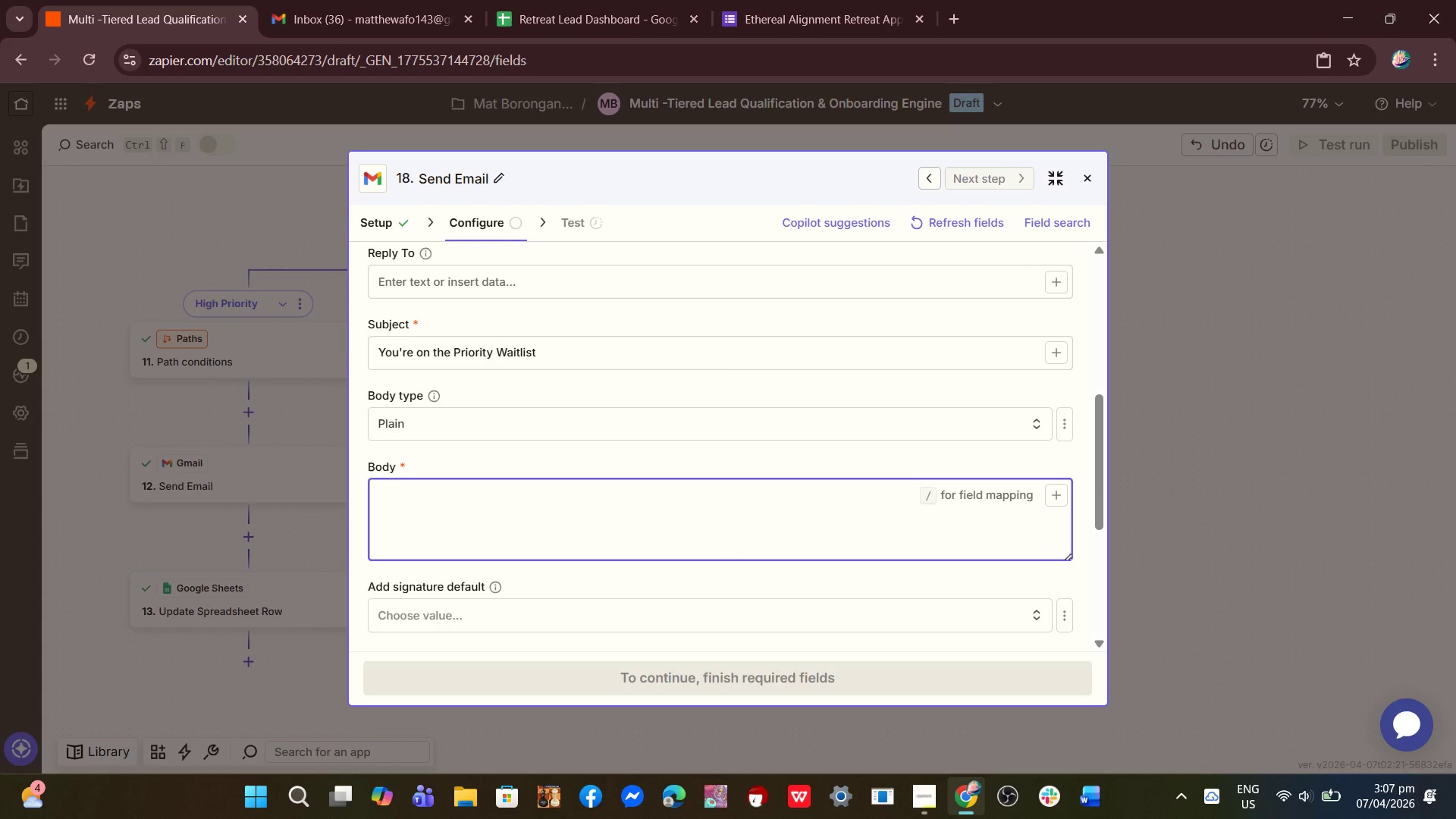 
left_click([902, 807])
 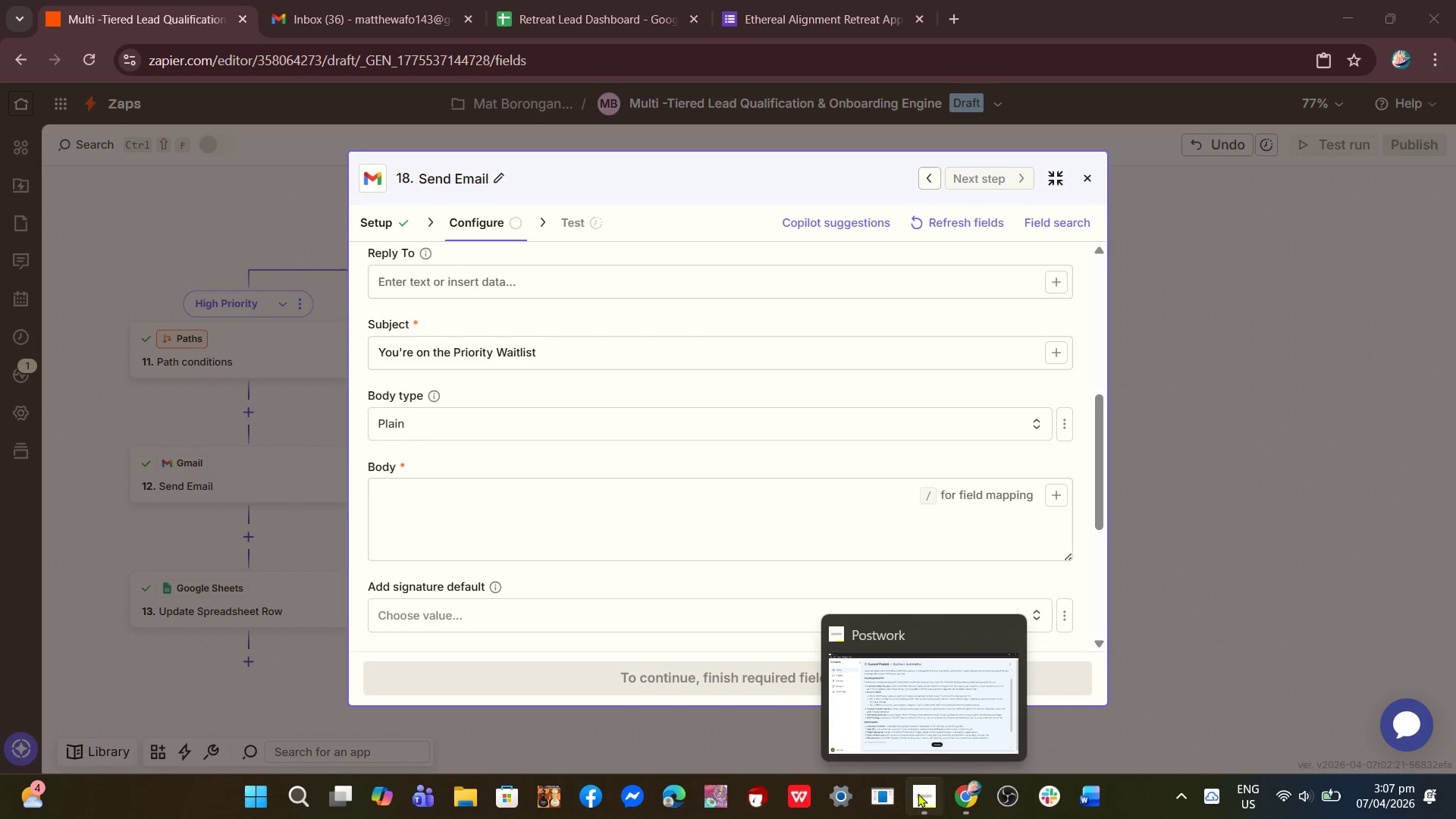 
double_click([923, 797])